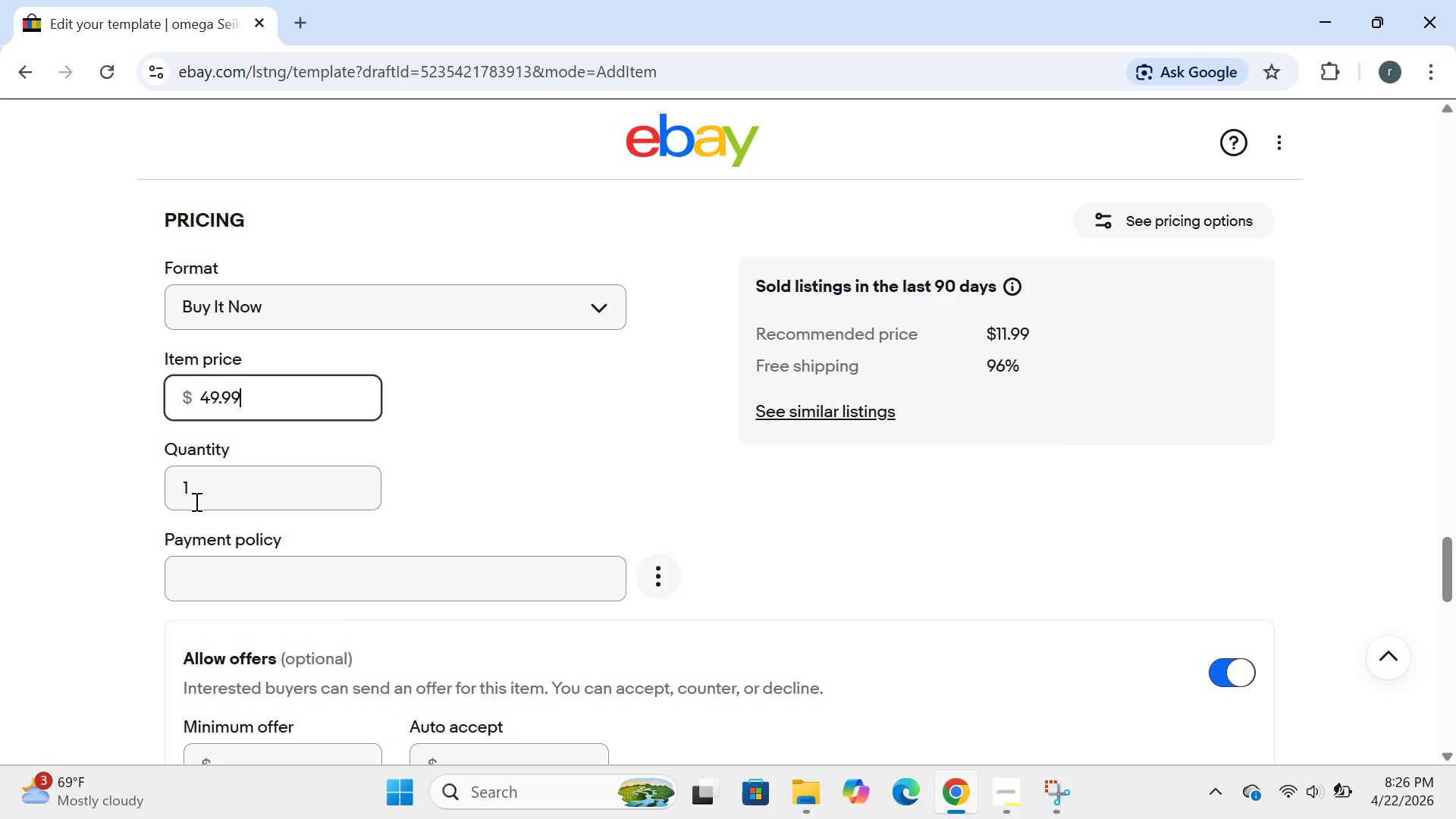 
left_click([204, 492])
 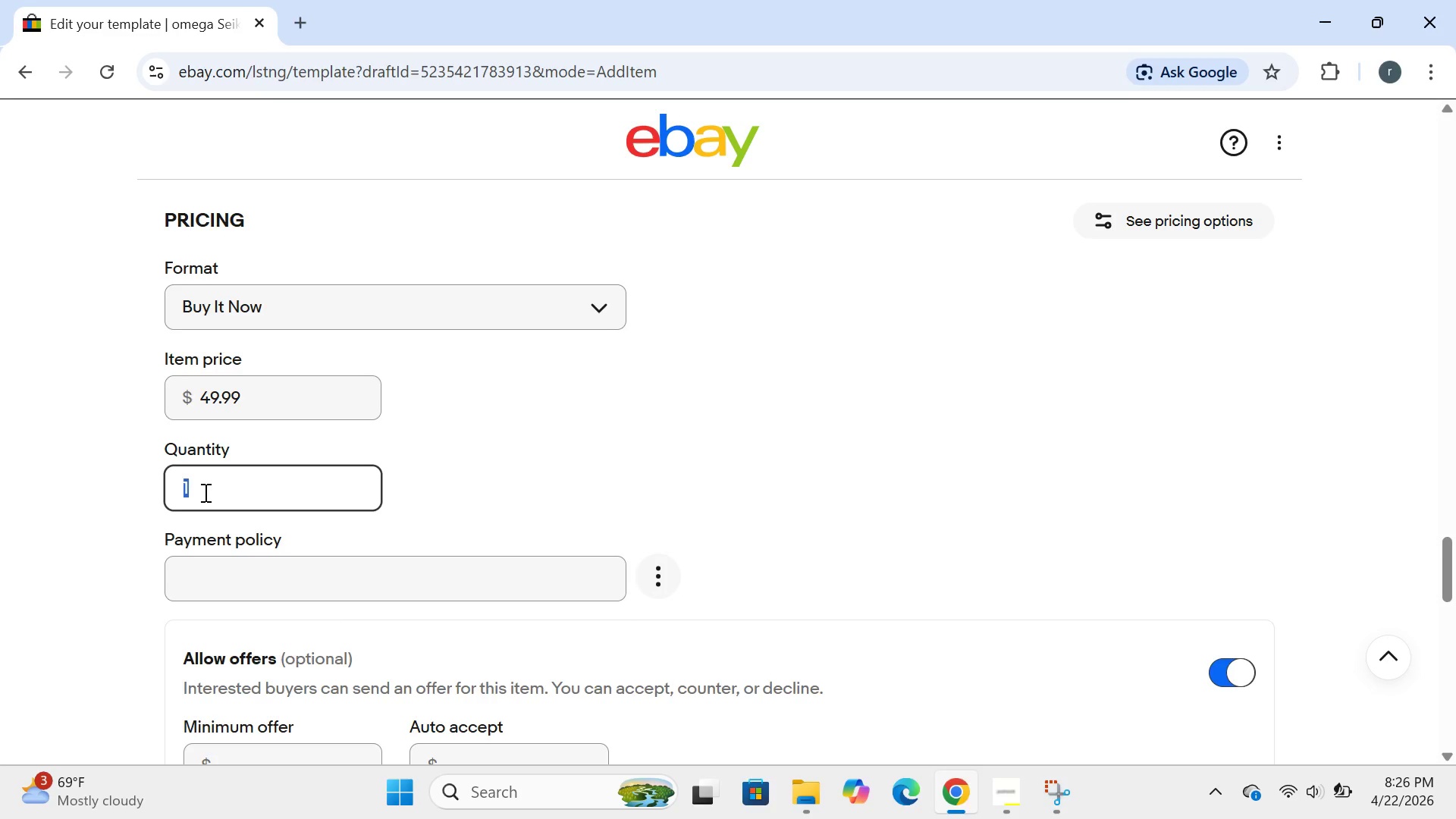 
left_click([204, 492])
 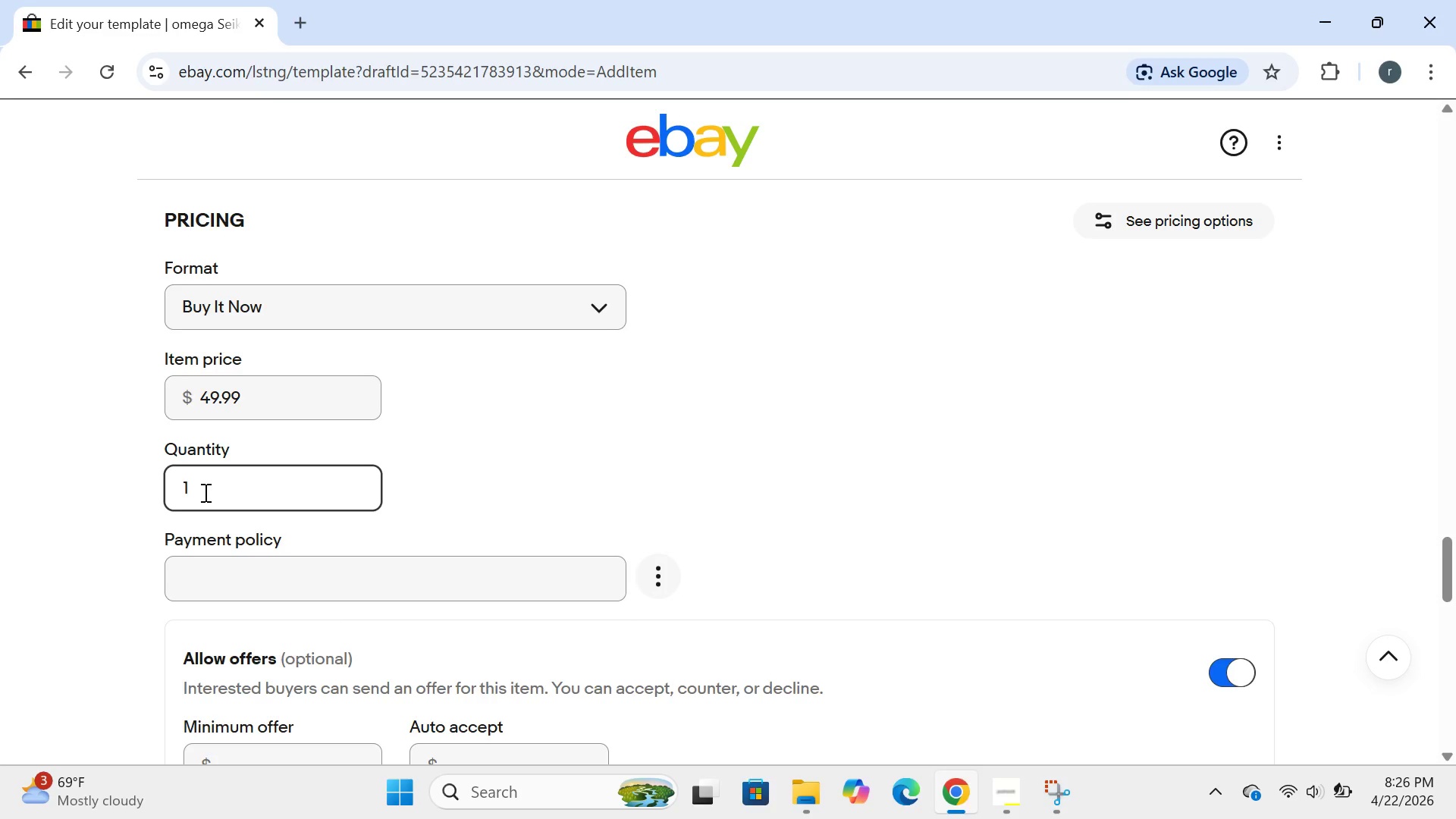 
key(Backspace)
 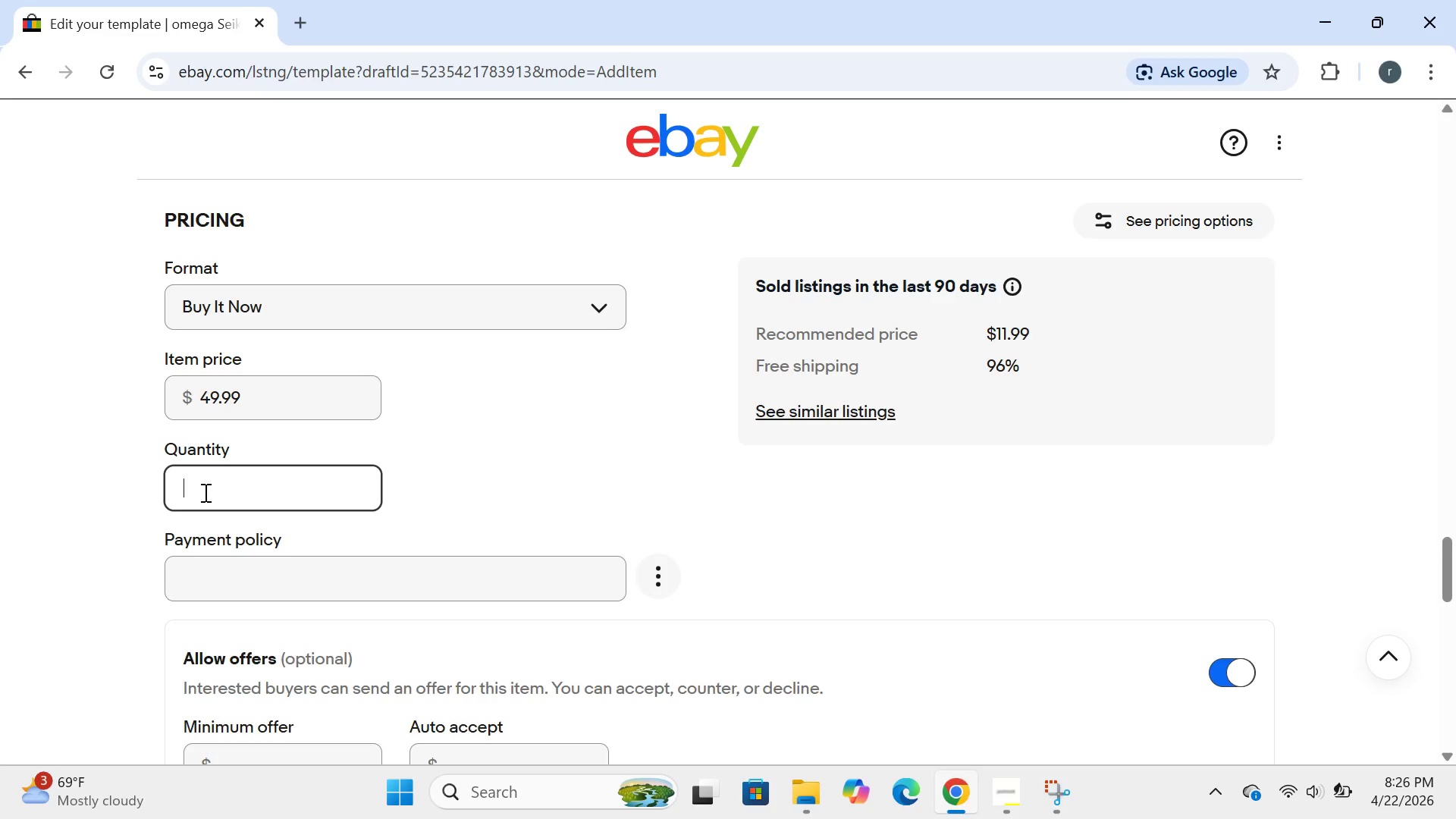 
key(5)
 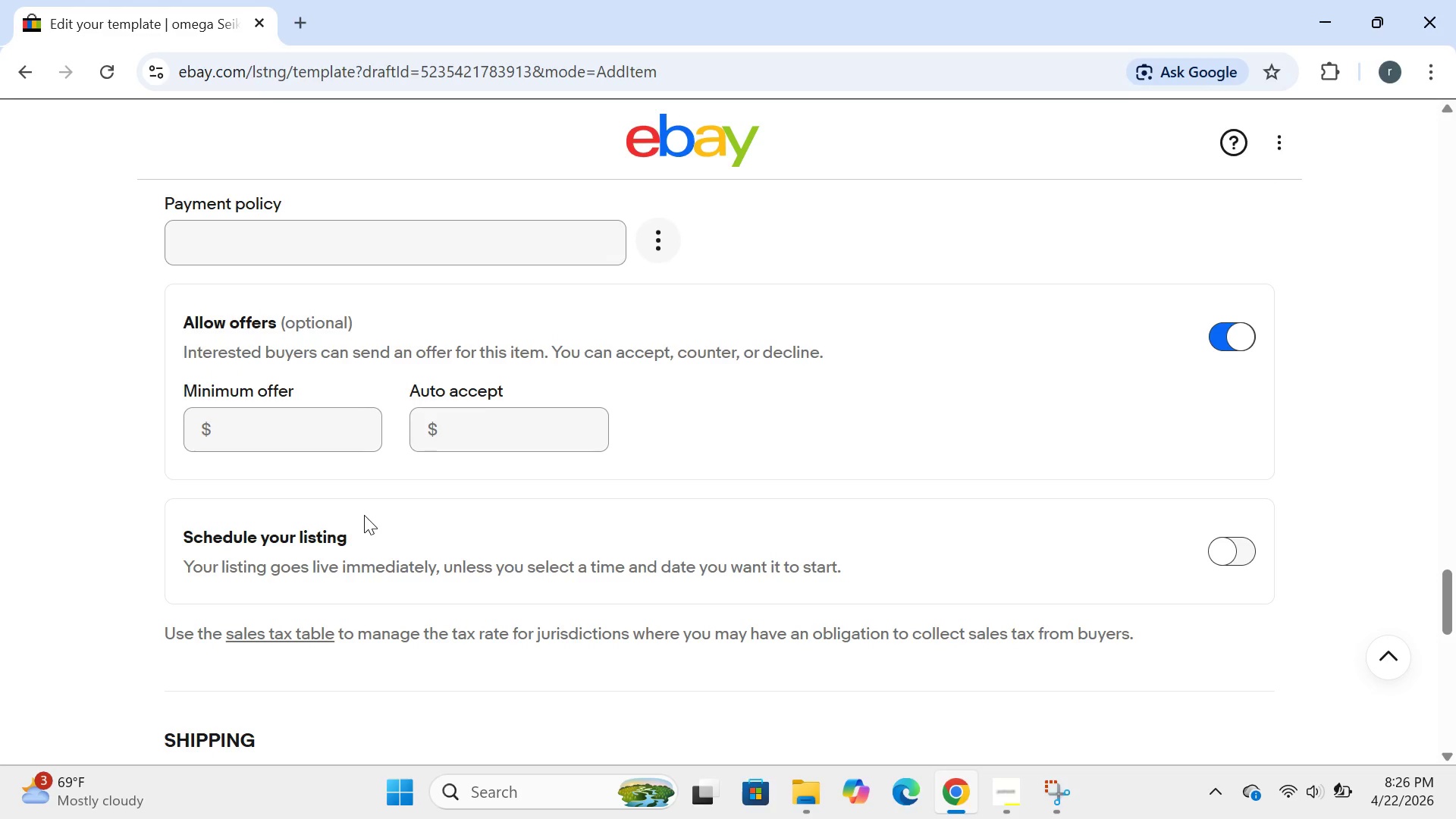 
wait(17.45)
 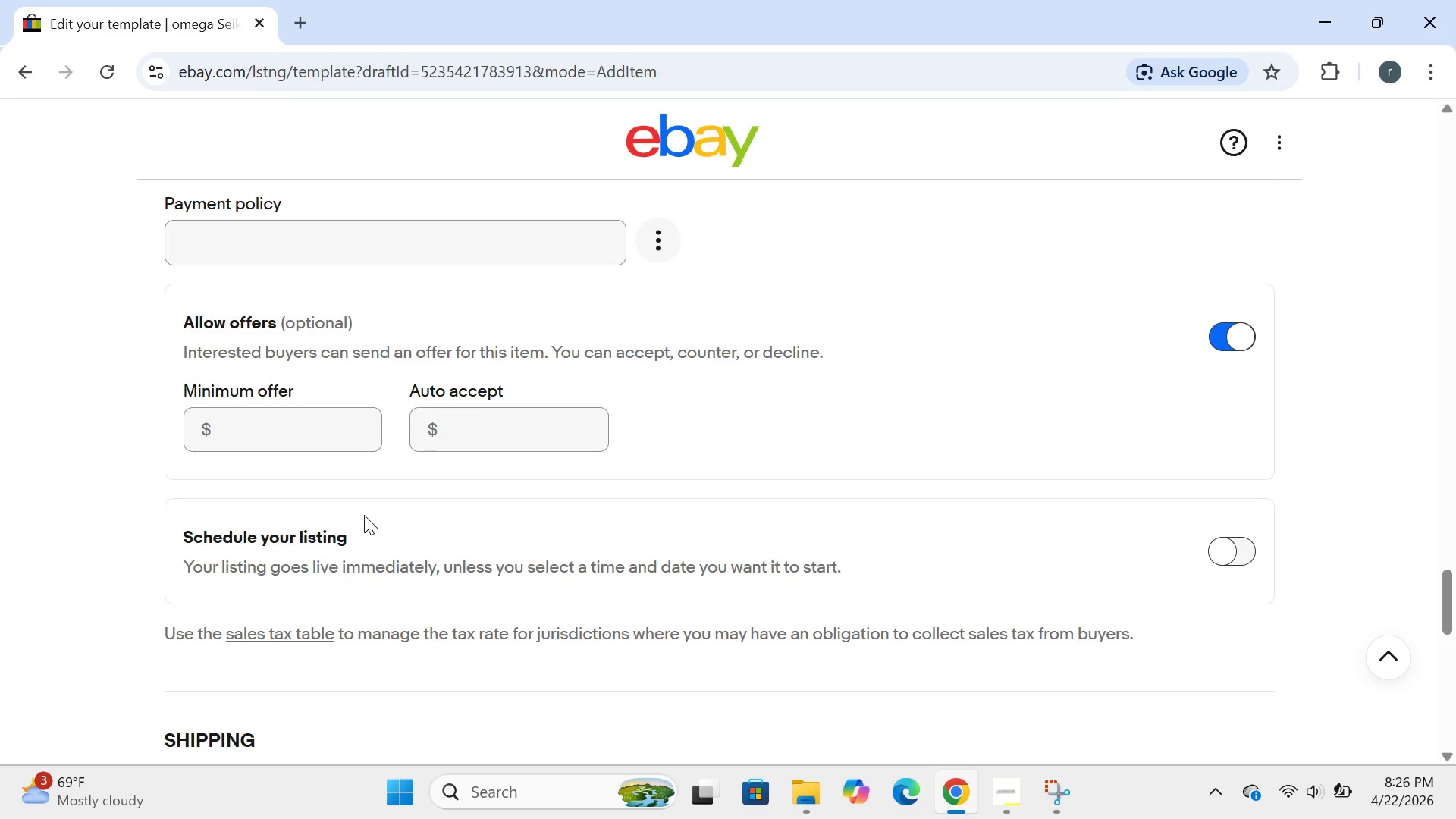 
left_click([510, 666])
 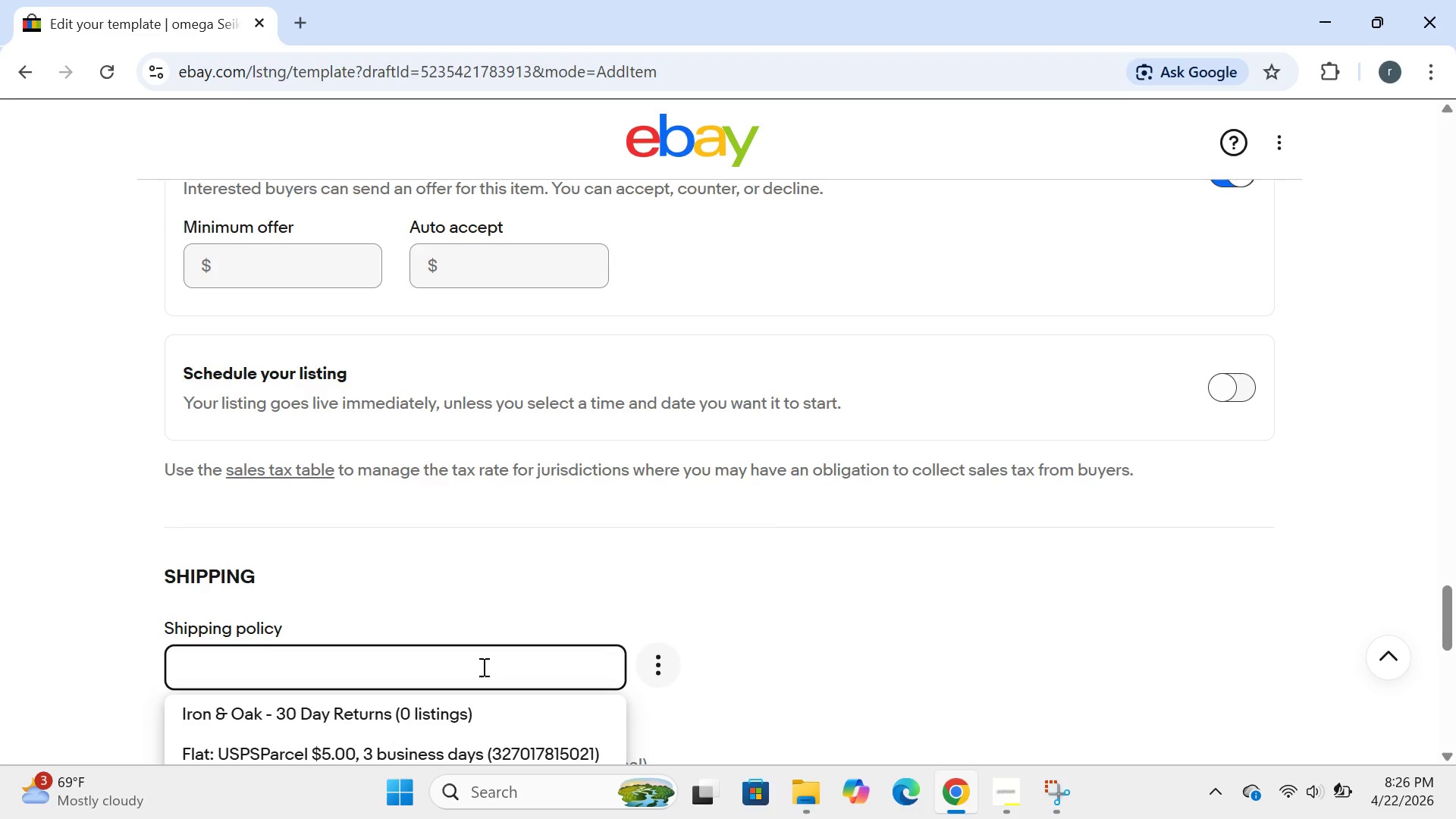 
mouse_move([406, 652])
 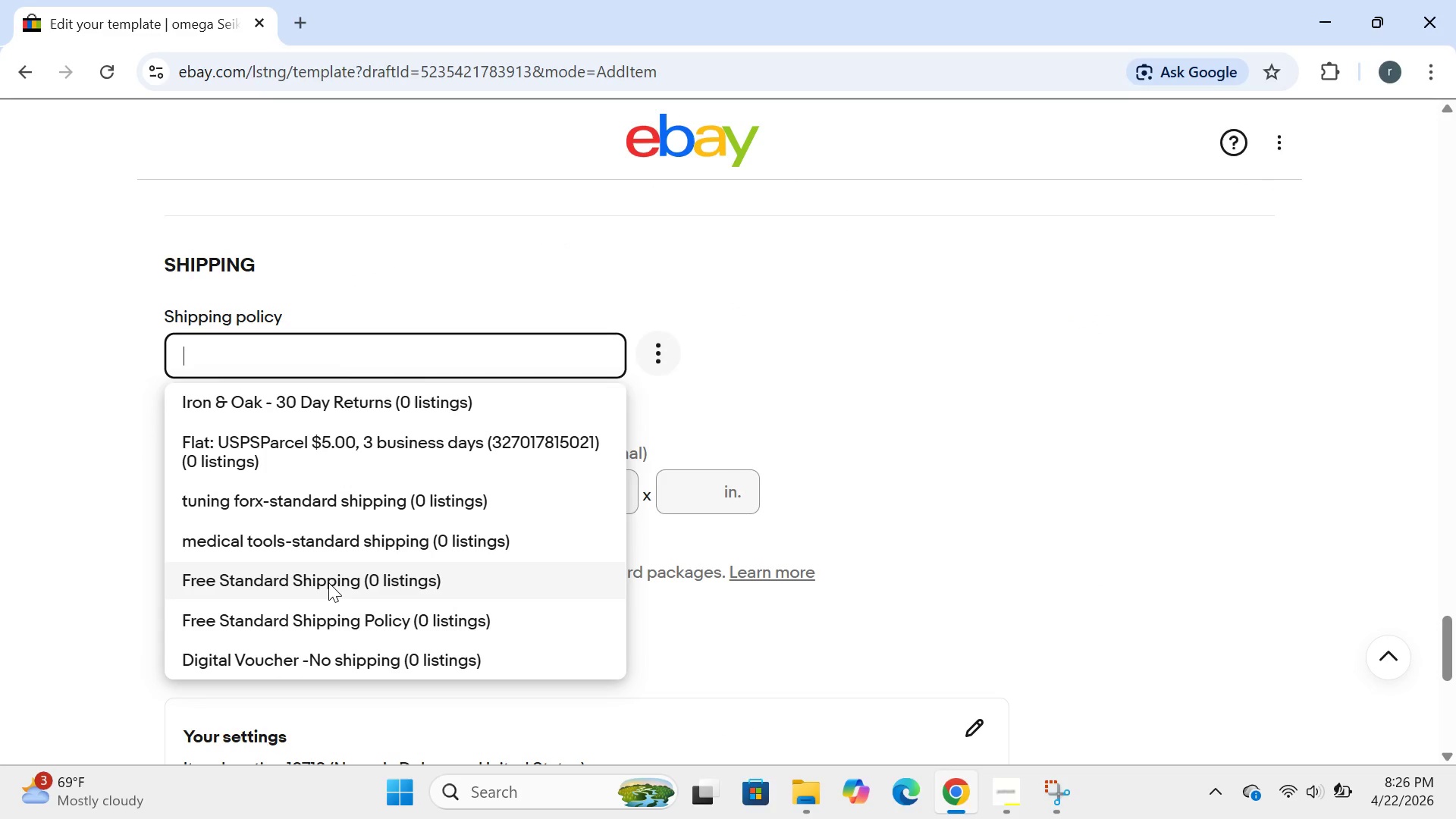 
left_click([328, 582])
 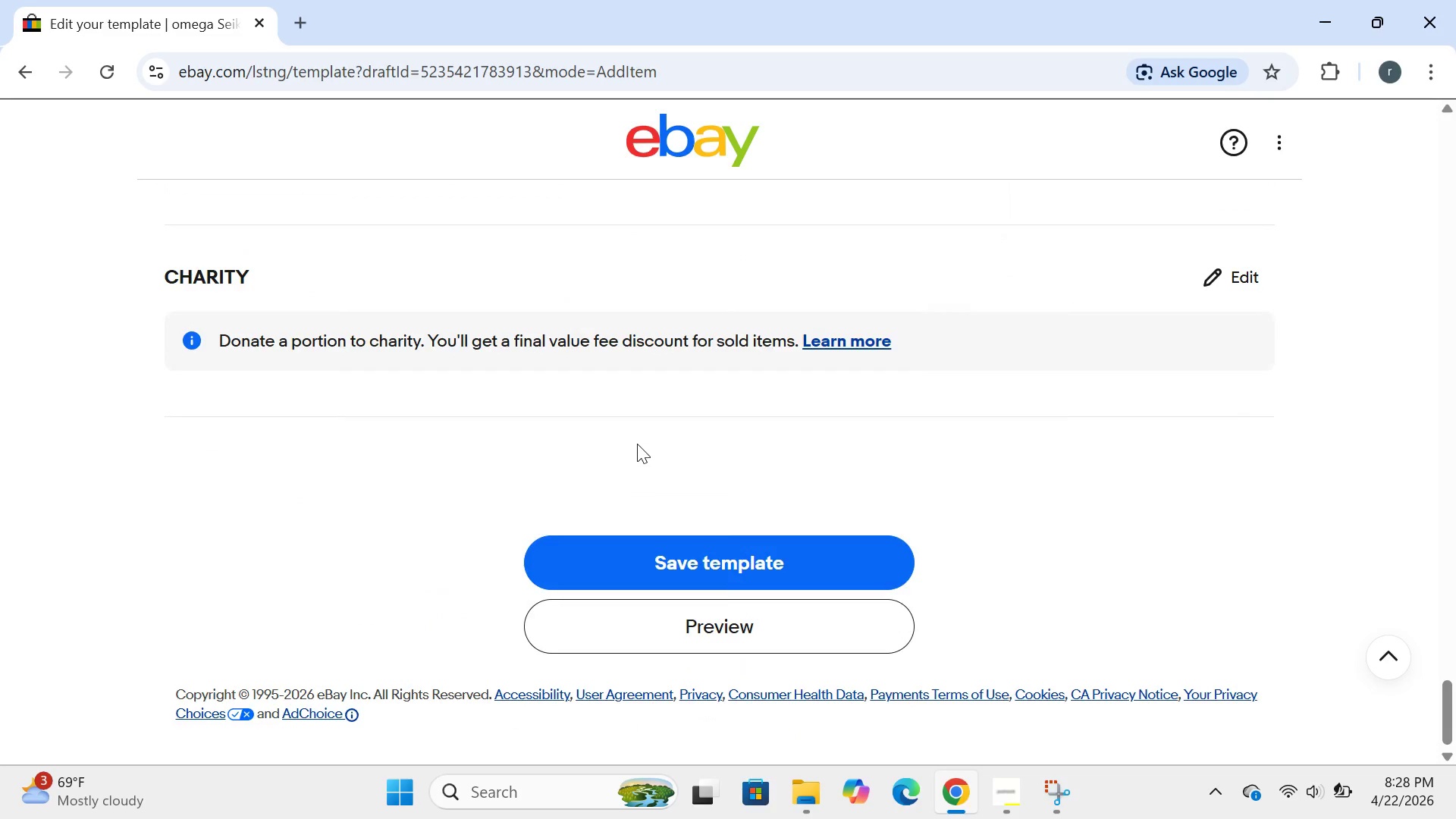 
wait(93.81)
 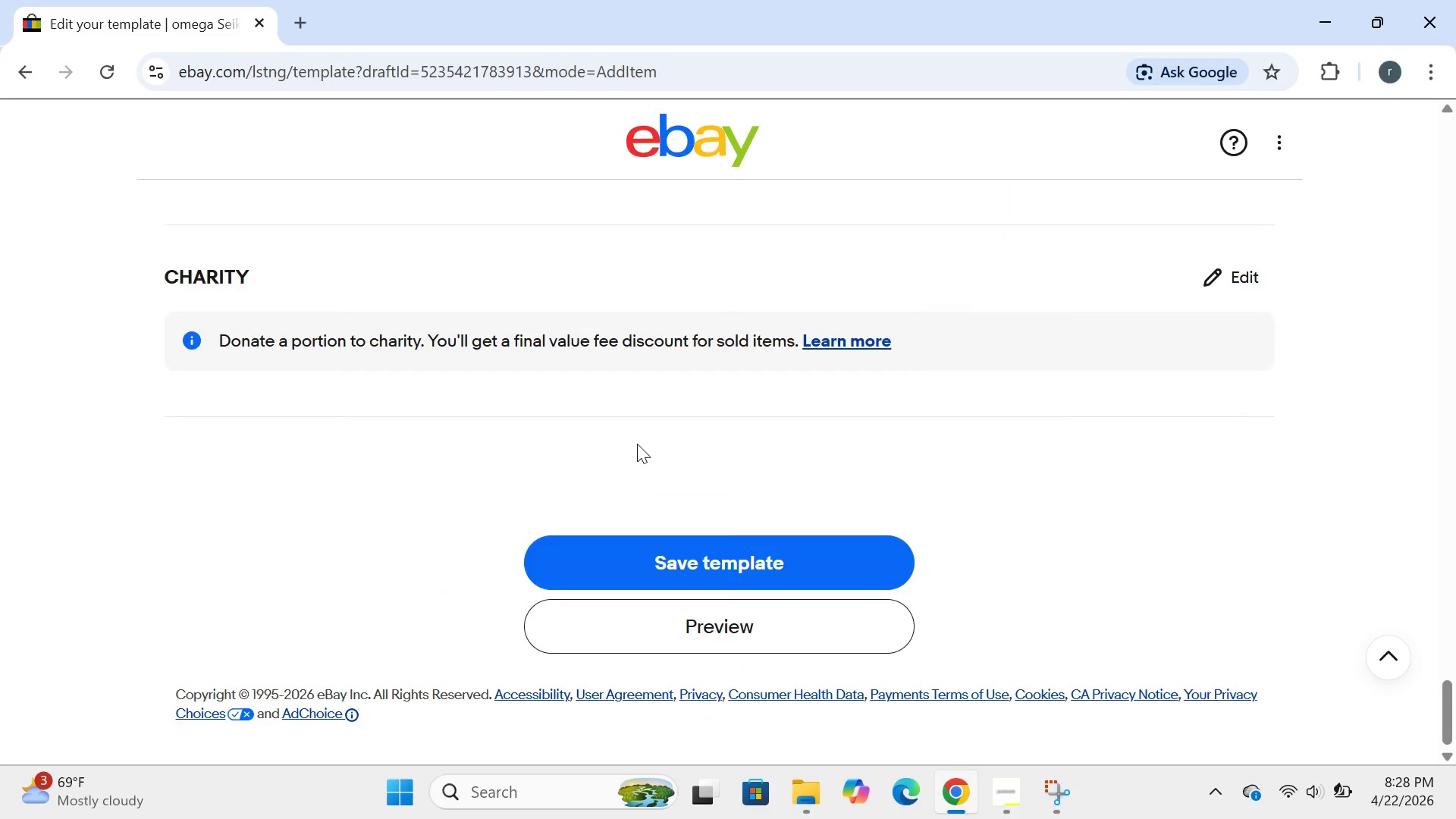 
left_click([202, 531])
 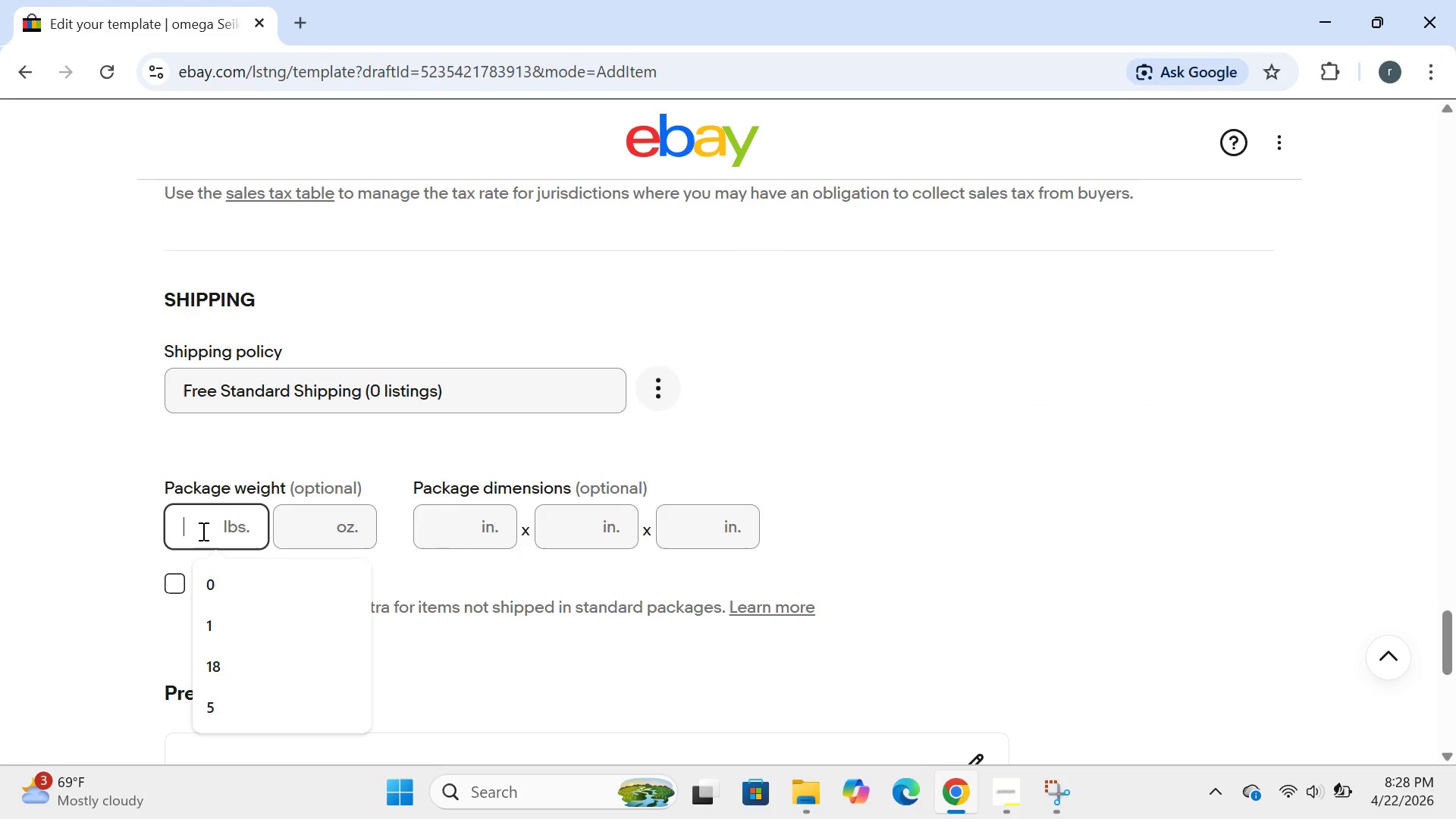 
key(8)
 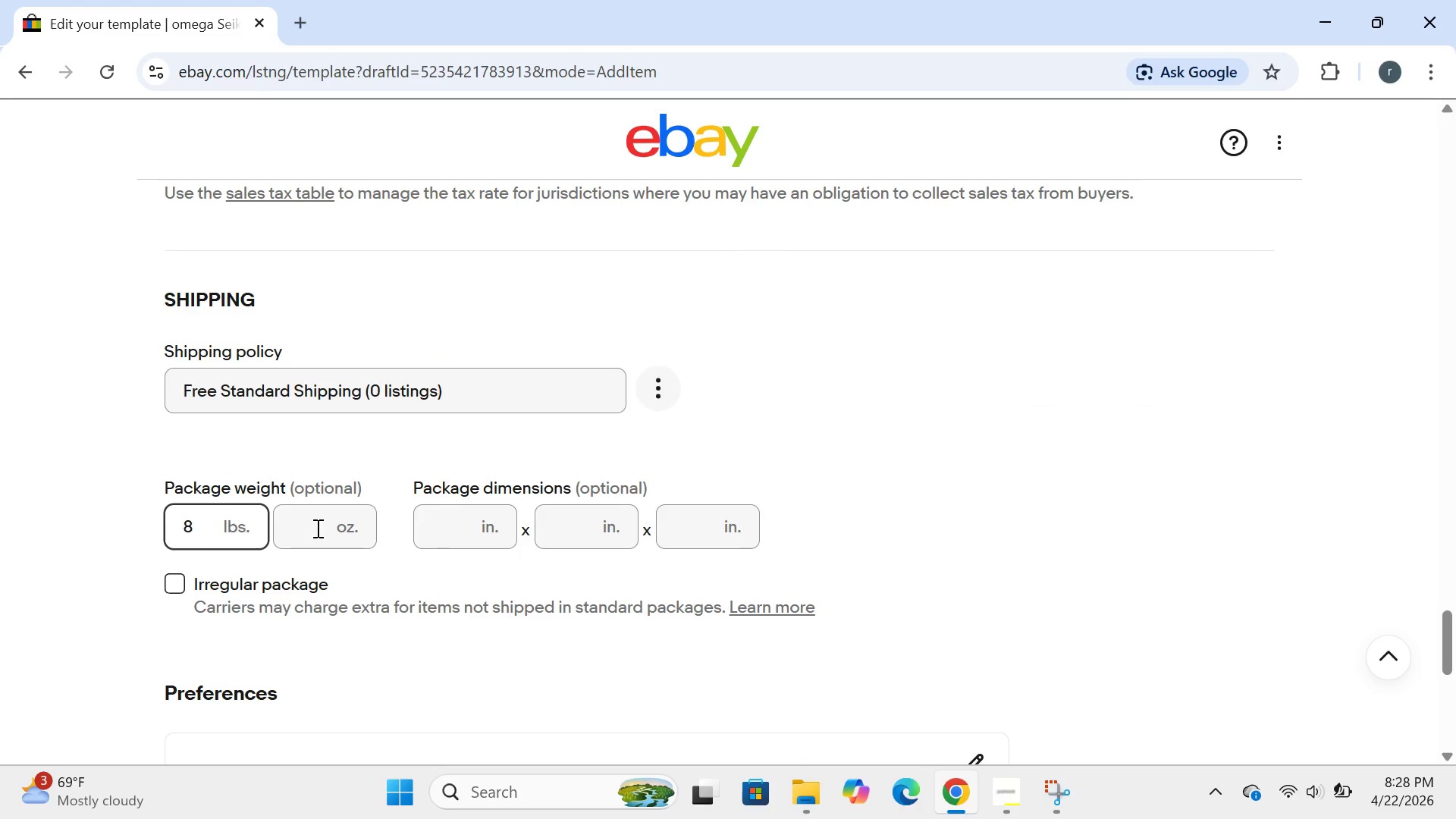 
wait(5.22)
 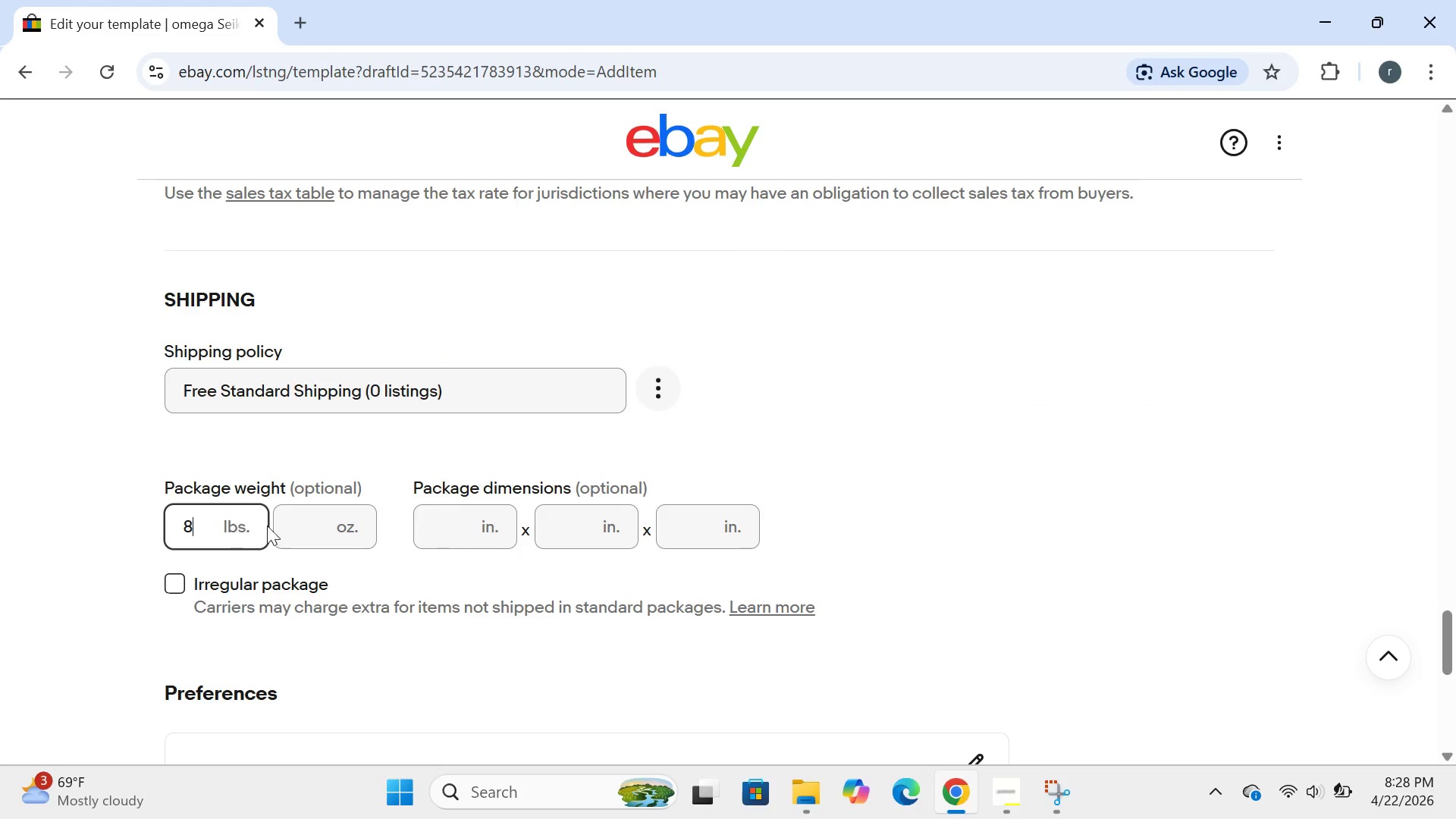 
left_click([316, 528])
 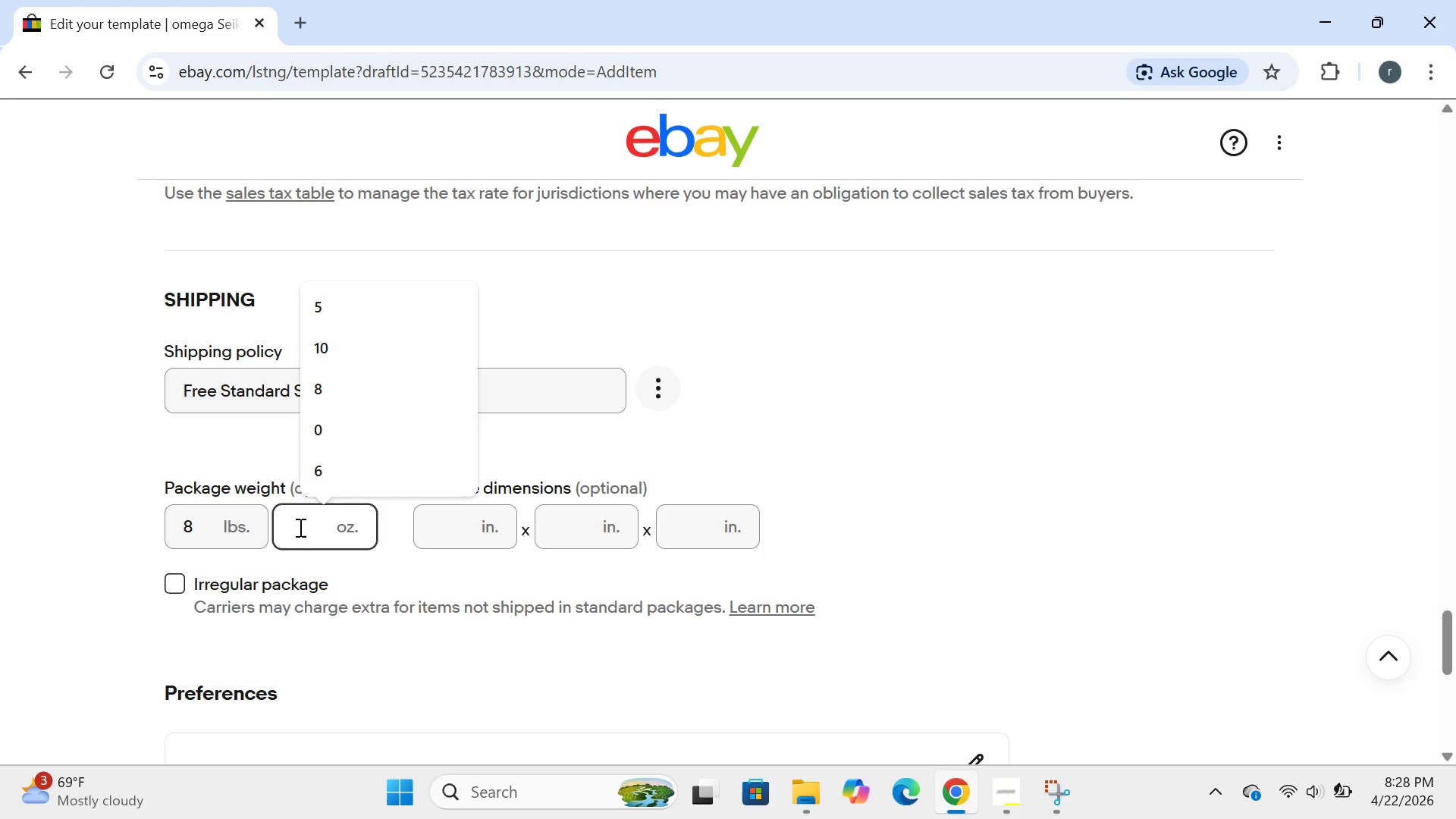 
key(8)
 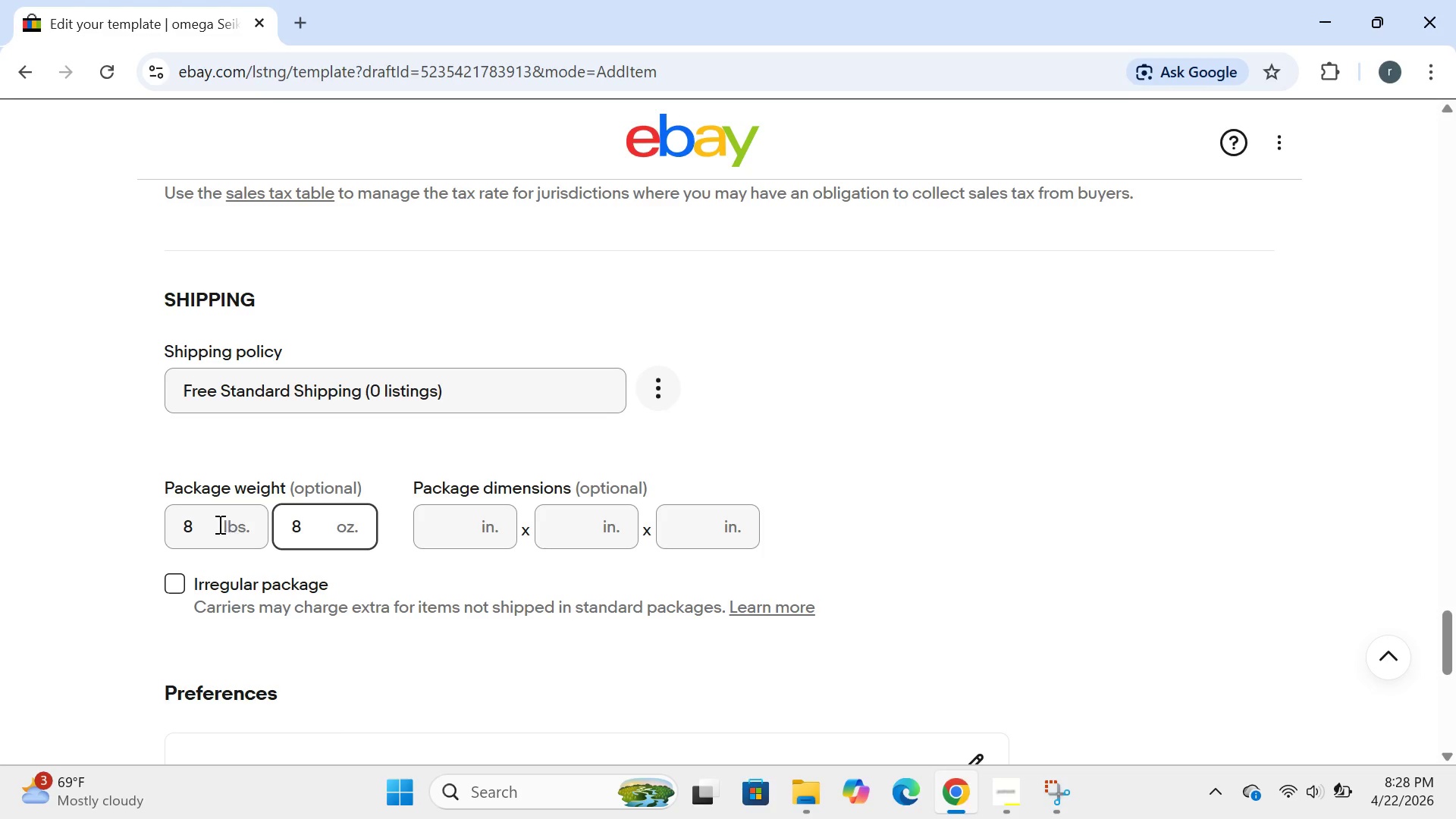 
left_click([201, 522])
 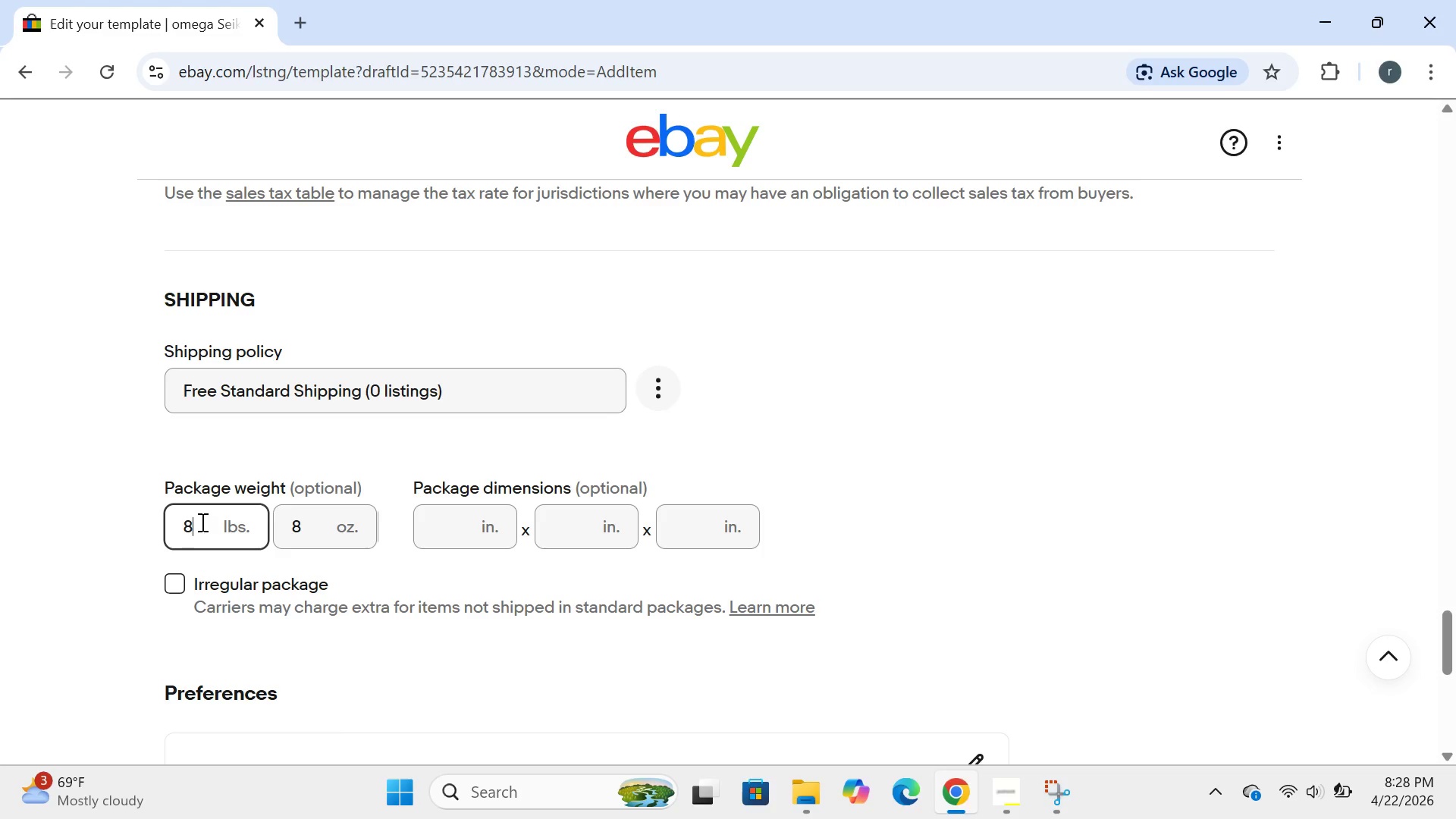 
key(Backspace)
 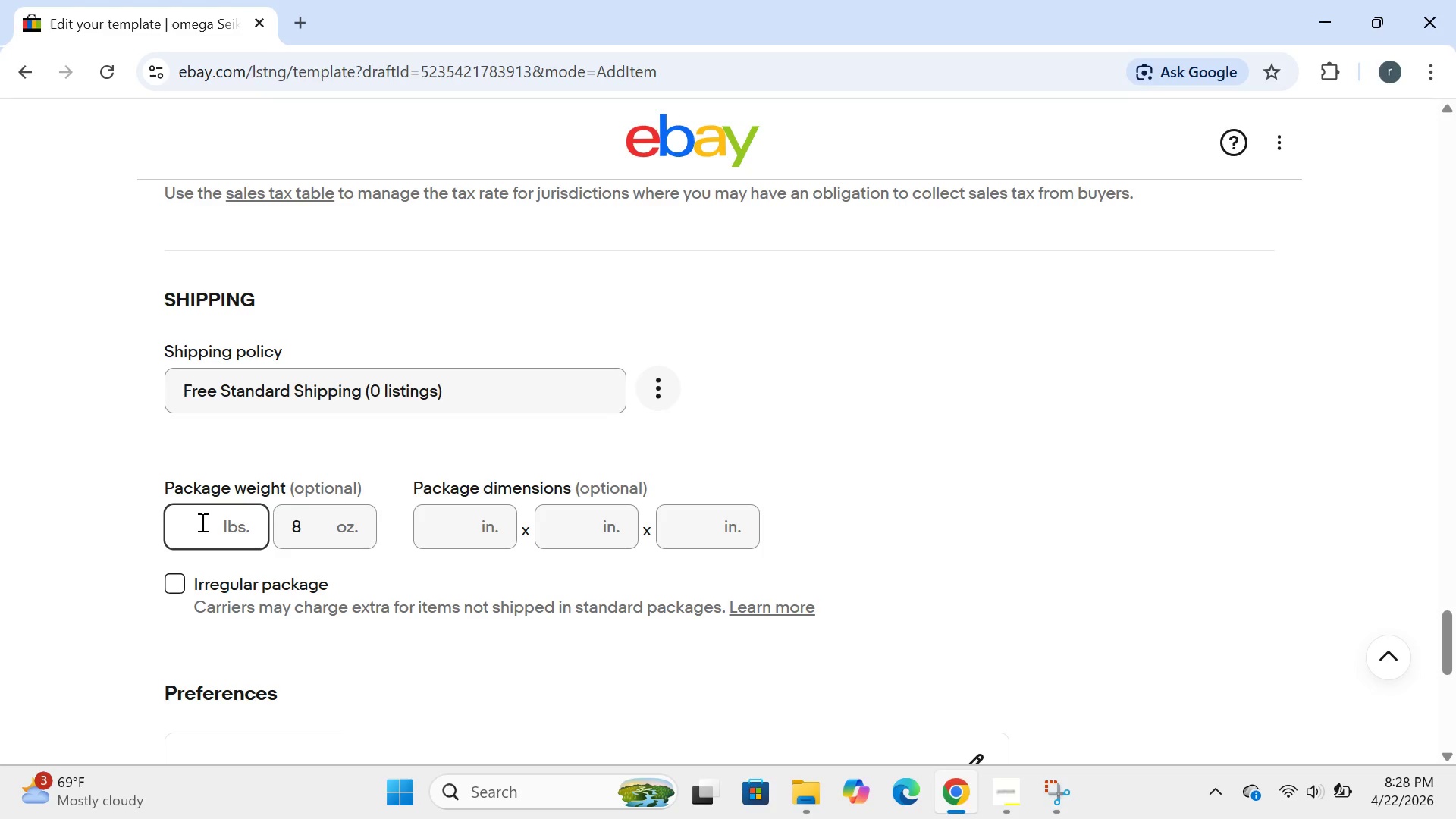 
key(0)
 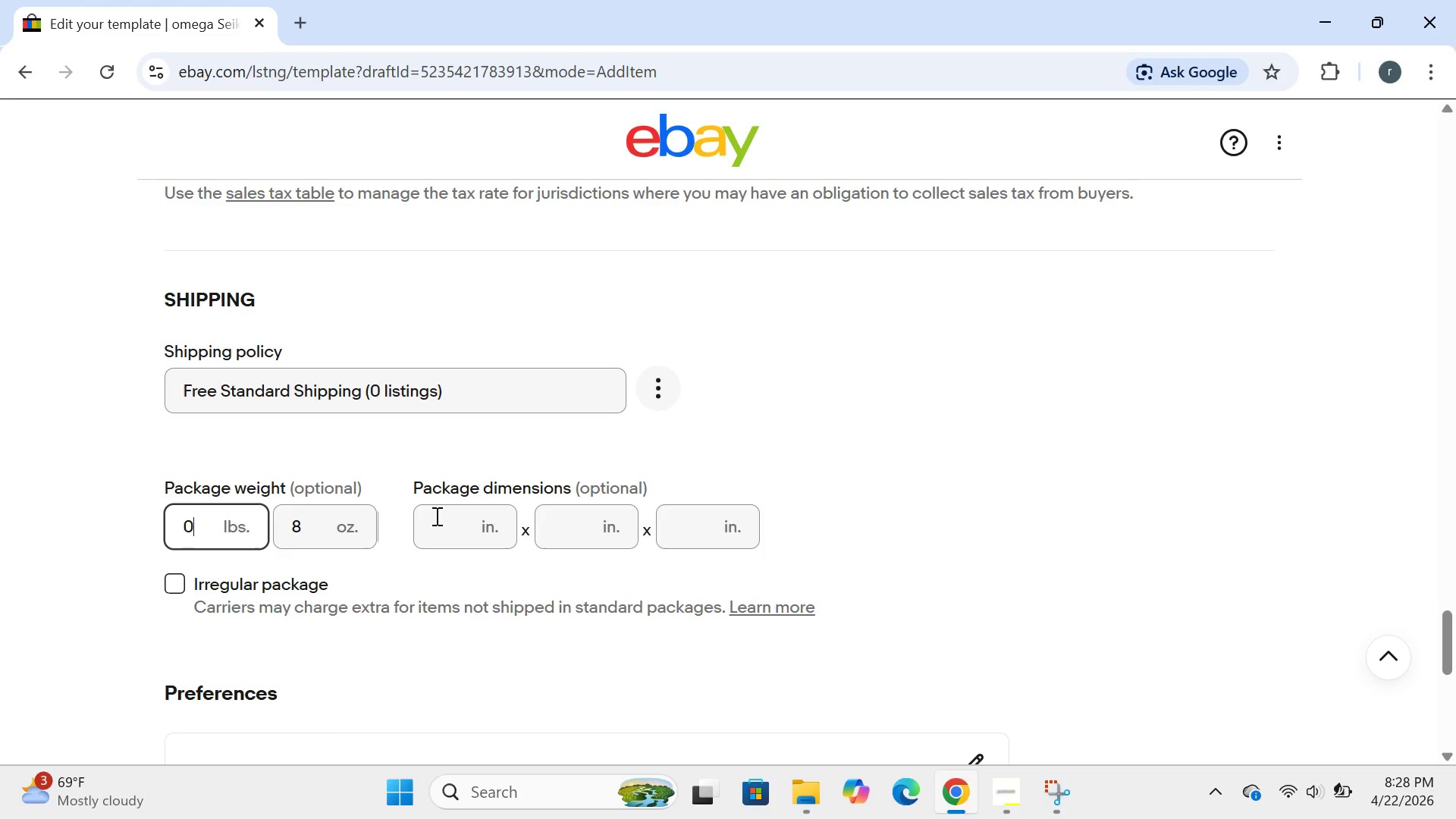 
left_click([450, 537])
 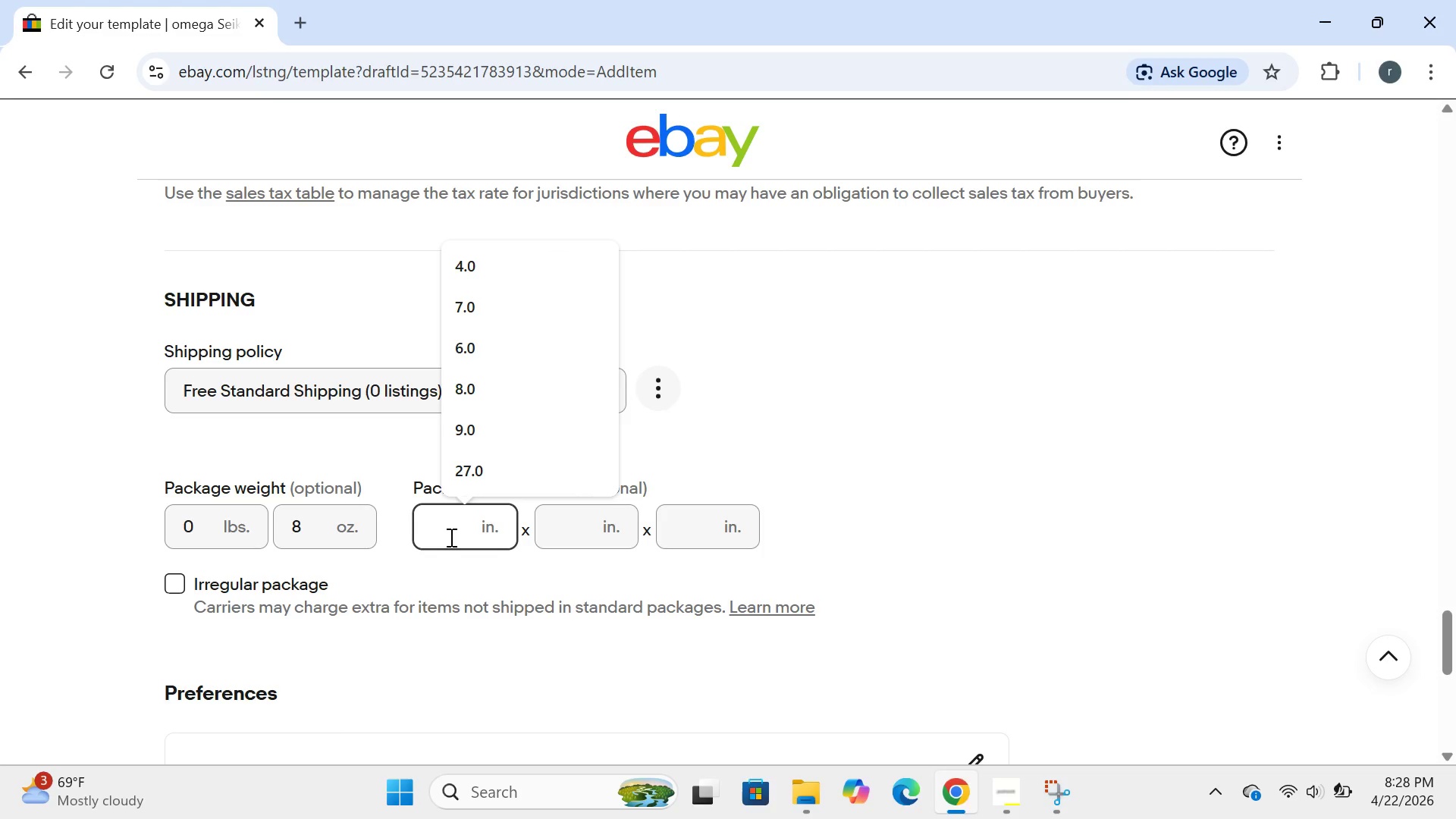 
key(6)
 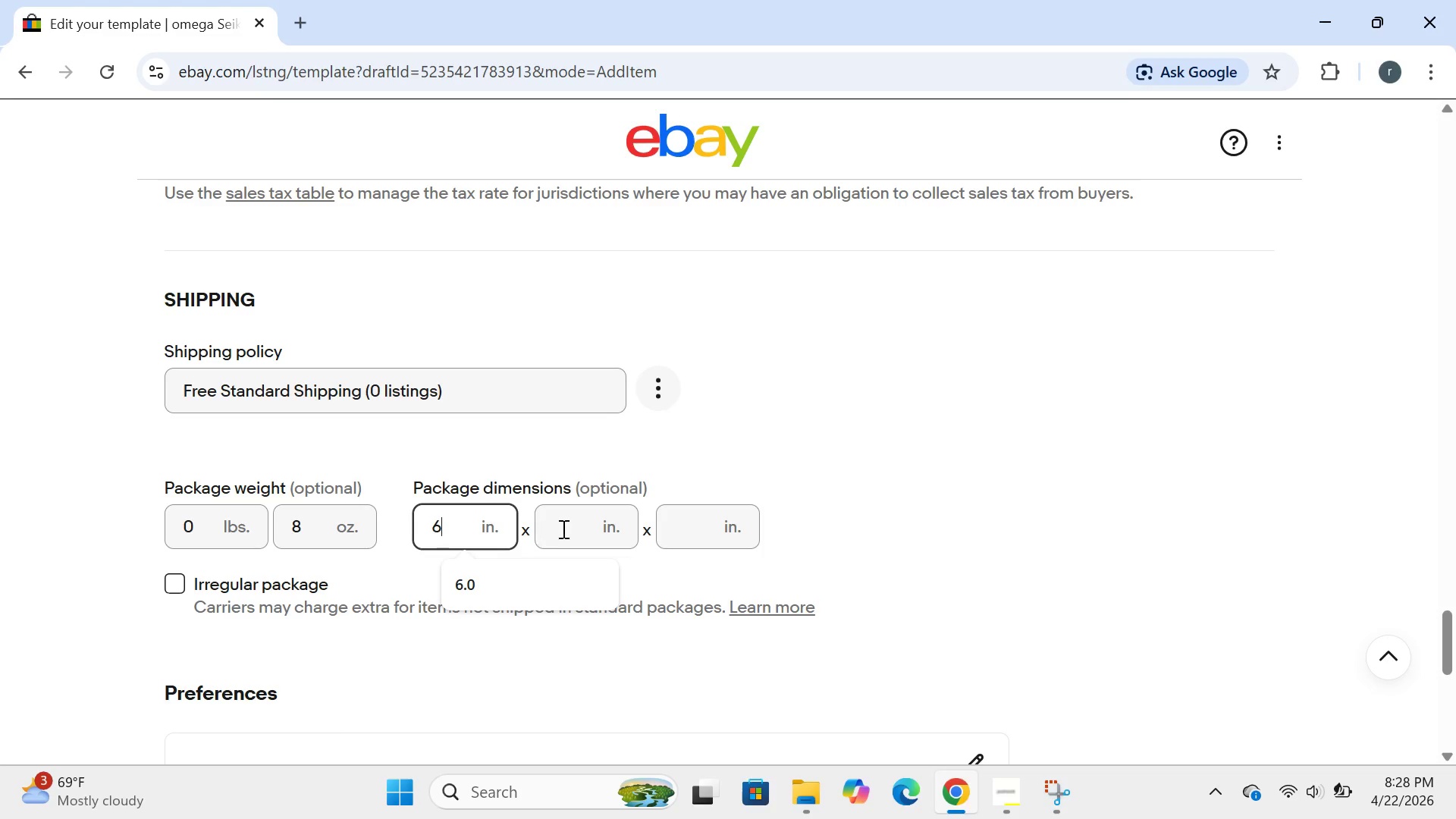 
left_click([580, 529])
 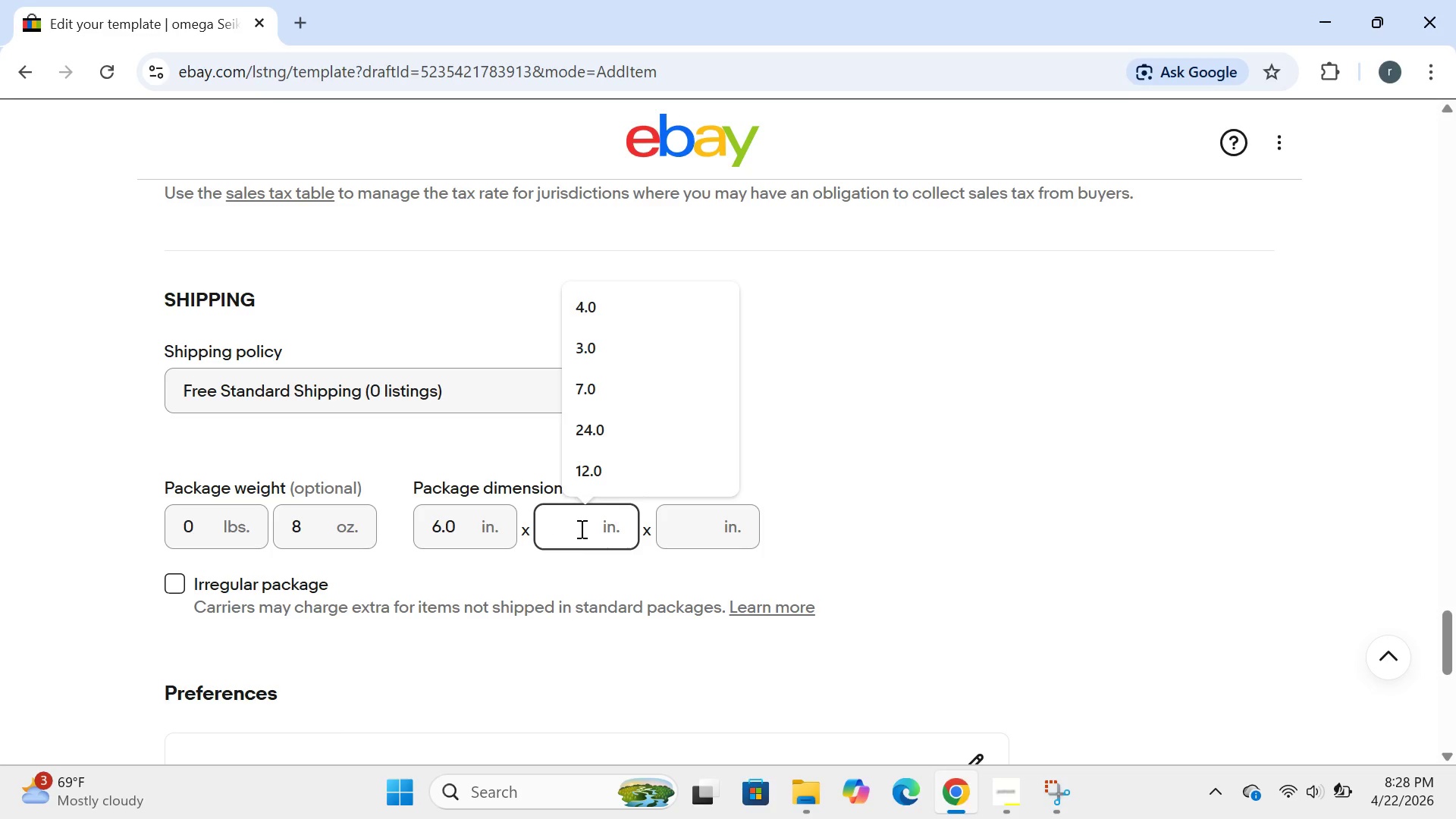 
key(4)
 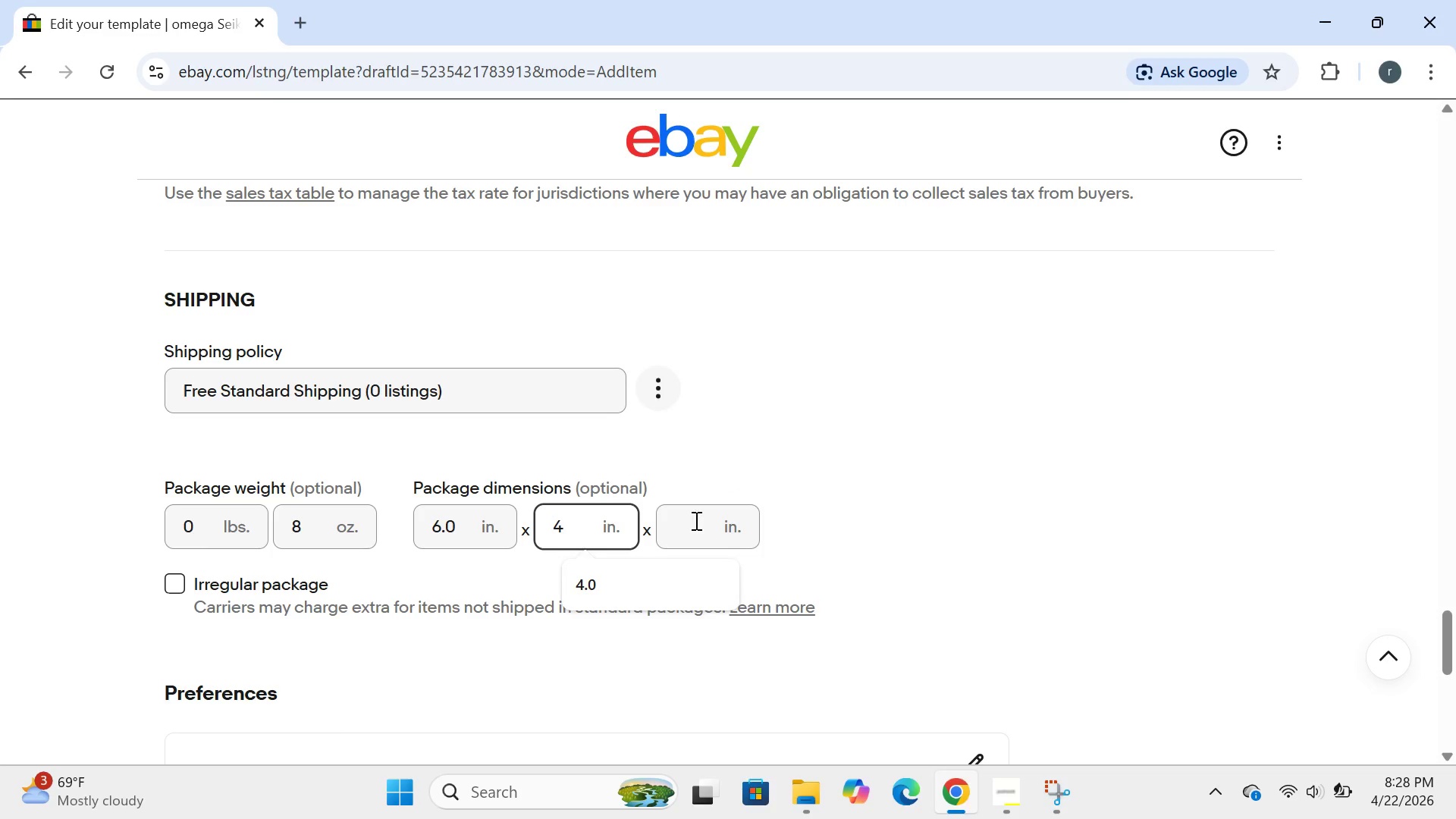 
left_click([700, 522])
 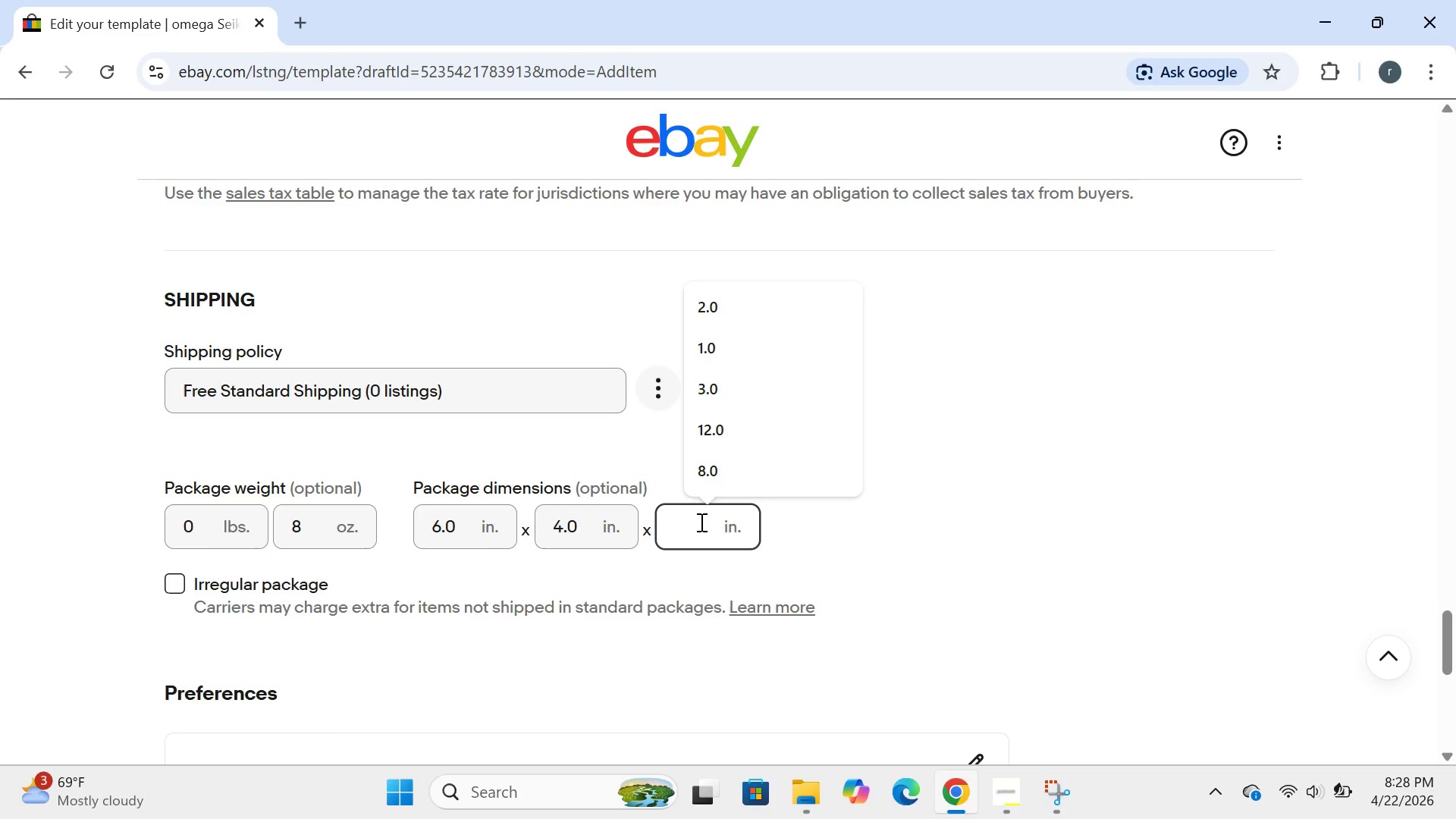 
key(1)
 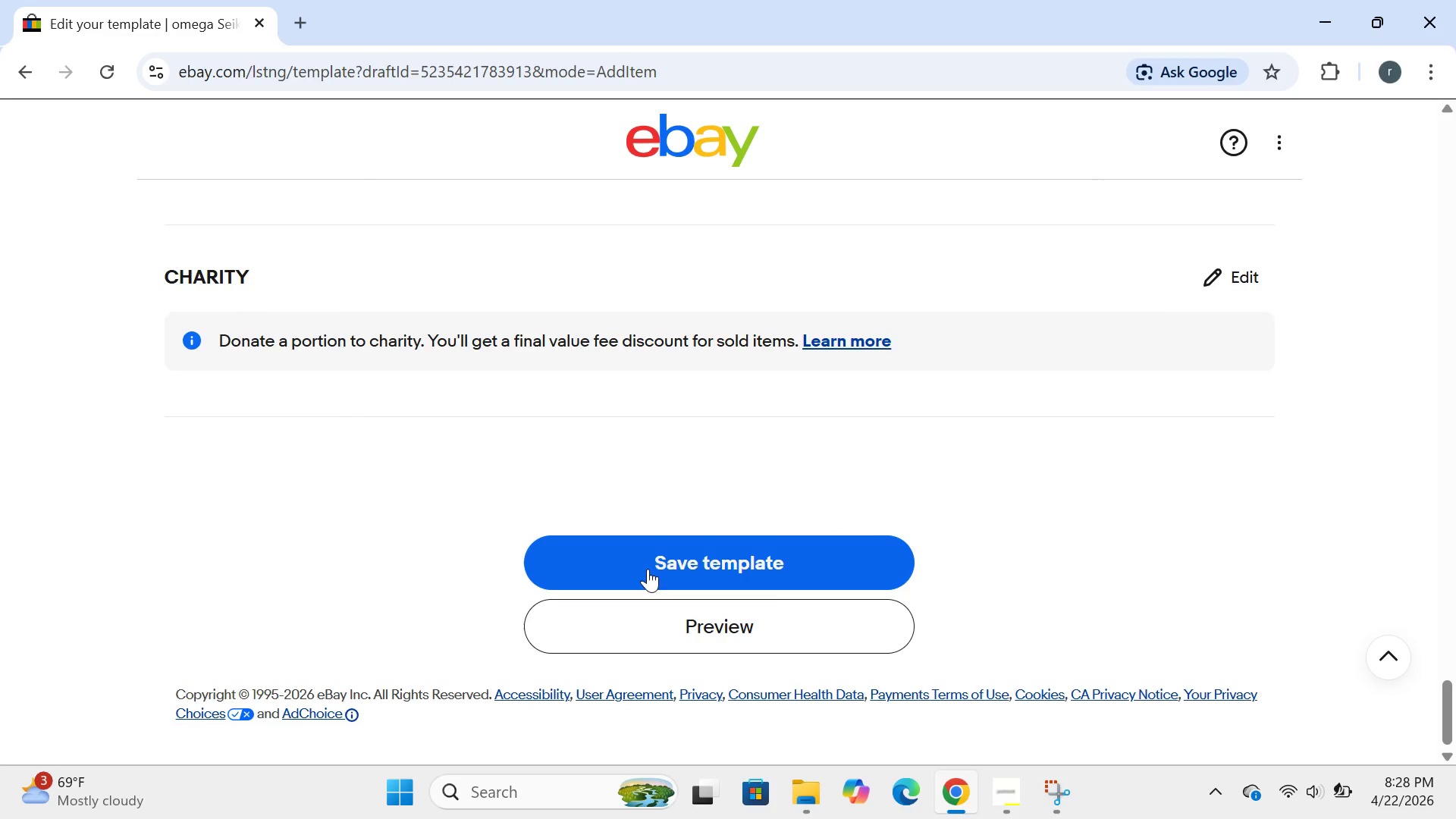 
left_click([658, 569])
 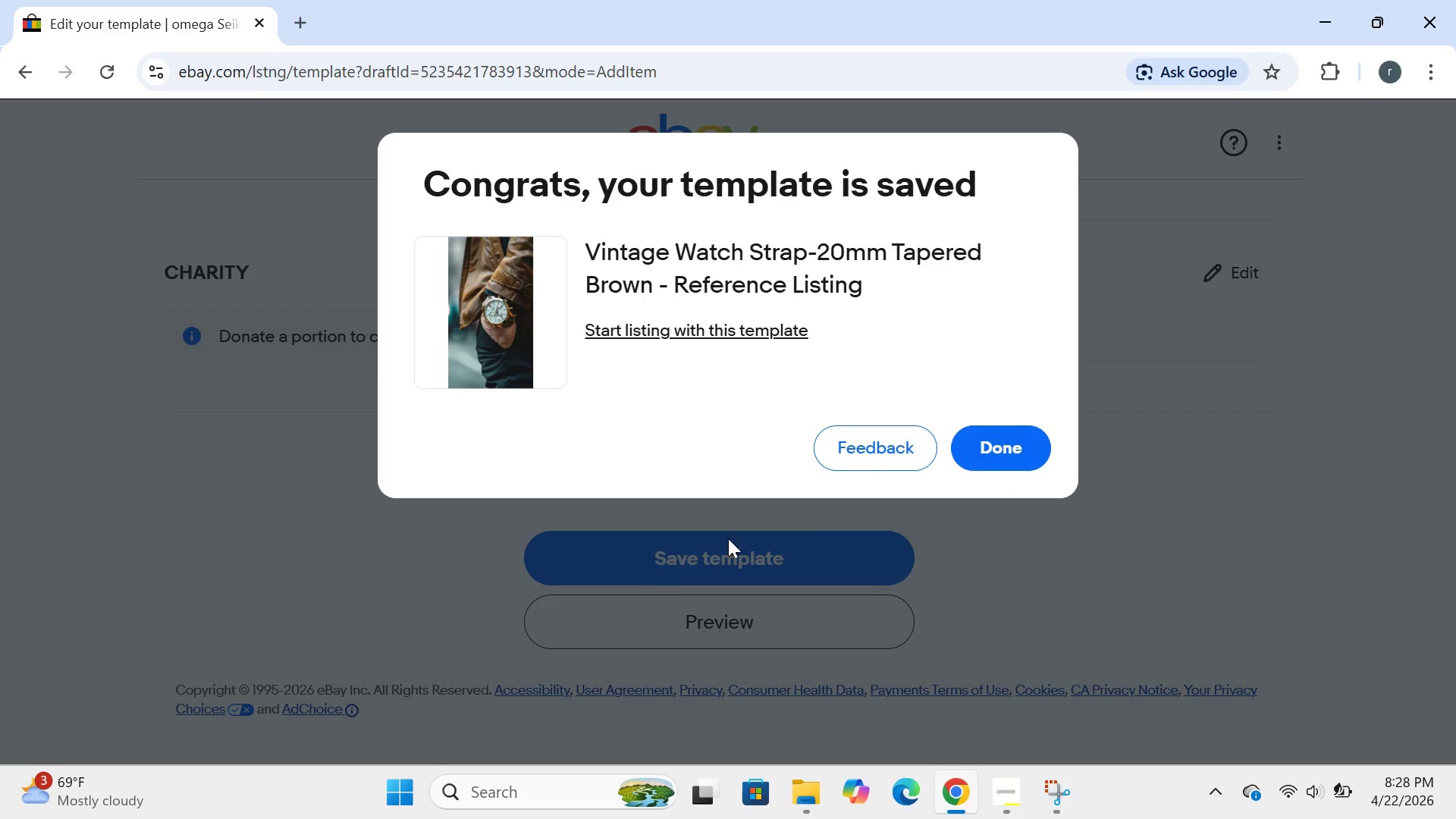 
wait(6.09)
 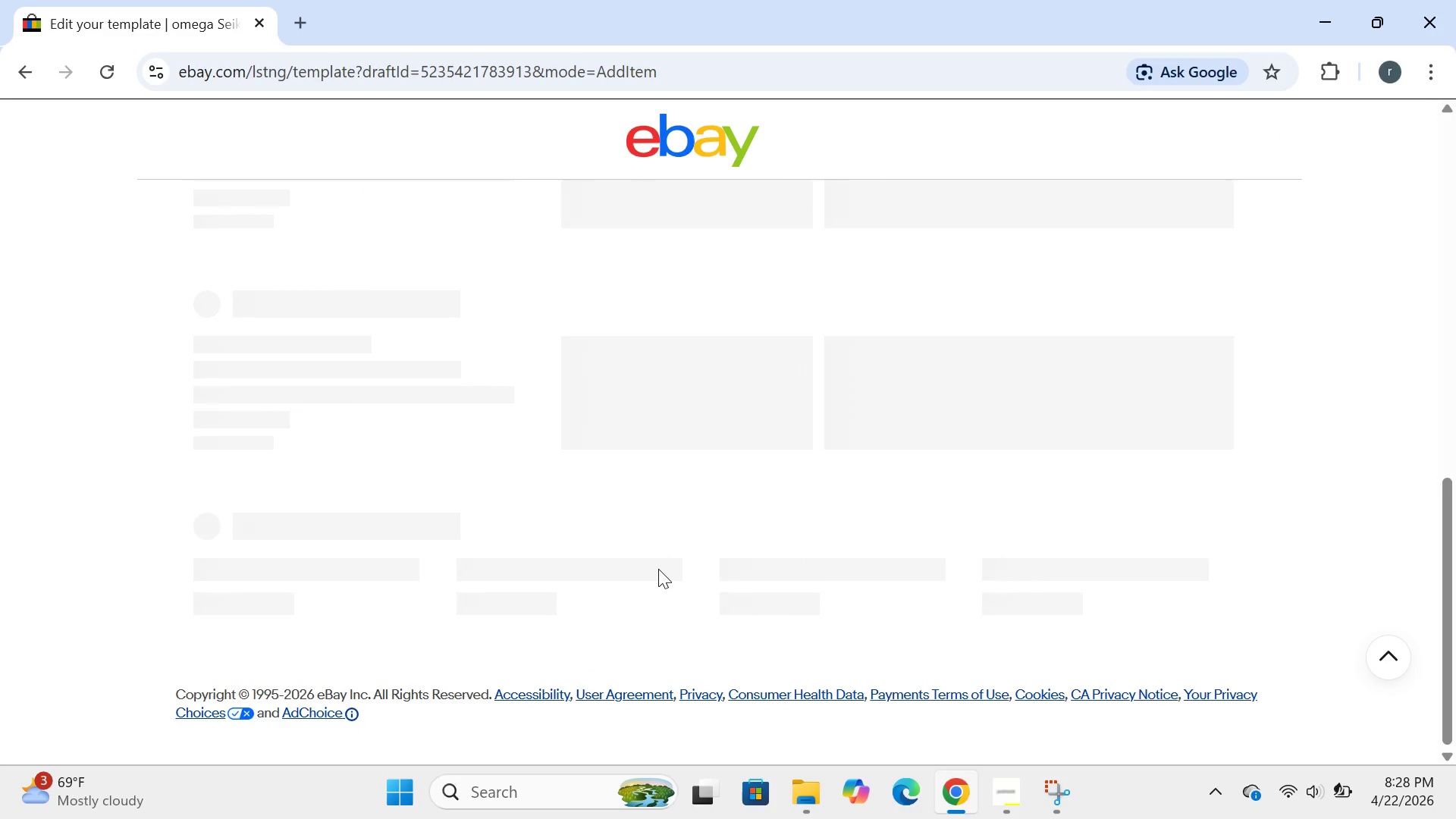 
left_click([1006, 450])
 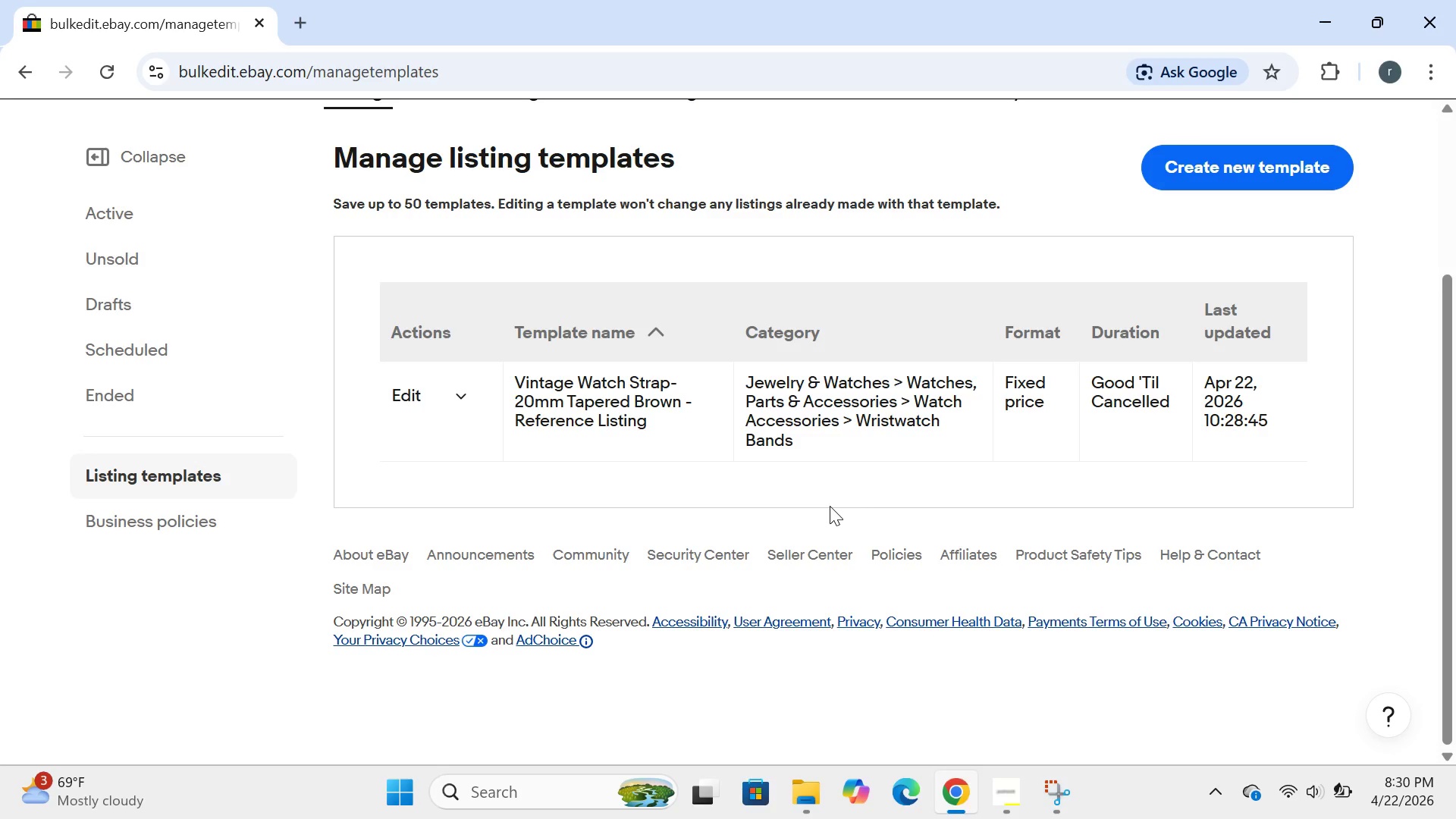 
wait(107.09)
 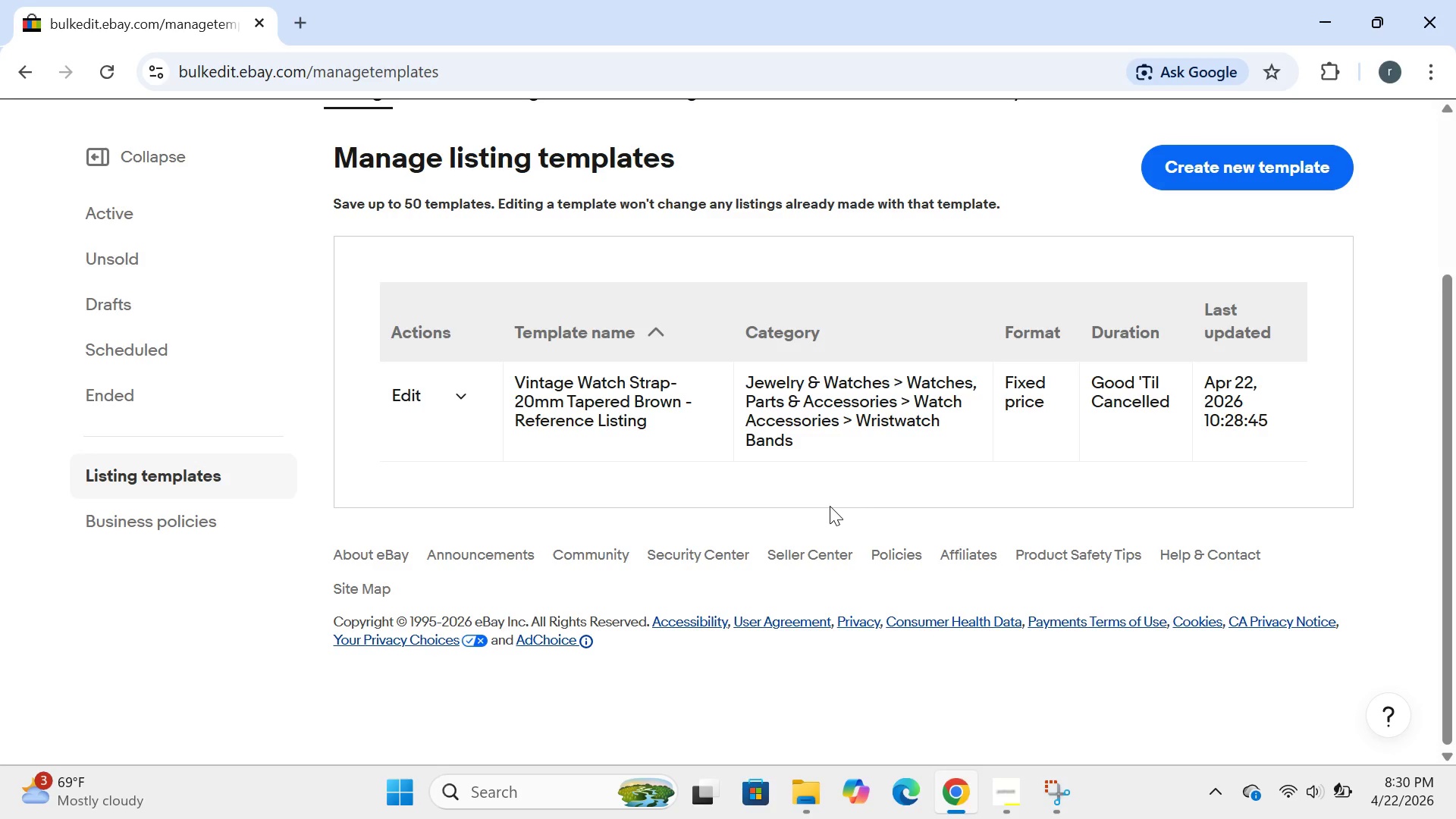 
left_click([400, 398])
 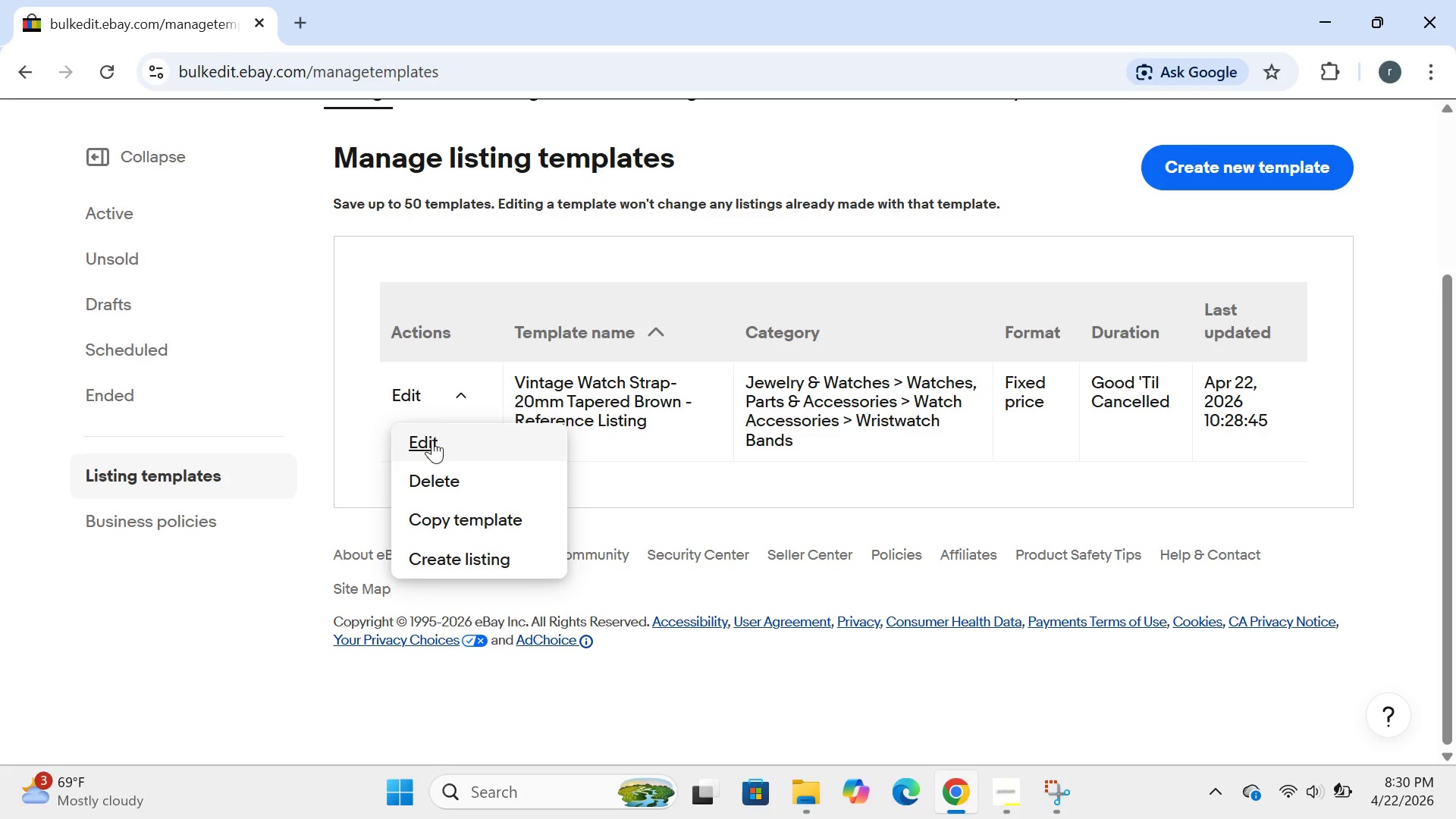 
left_click([432, 441])